 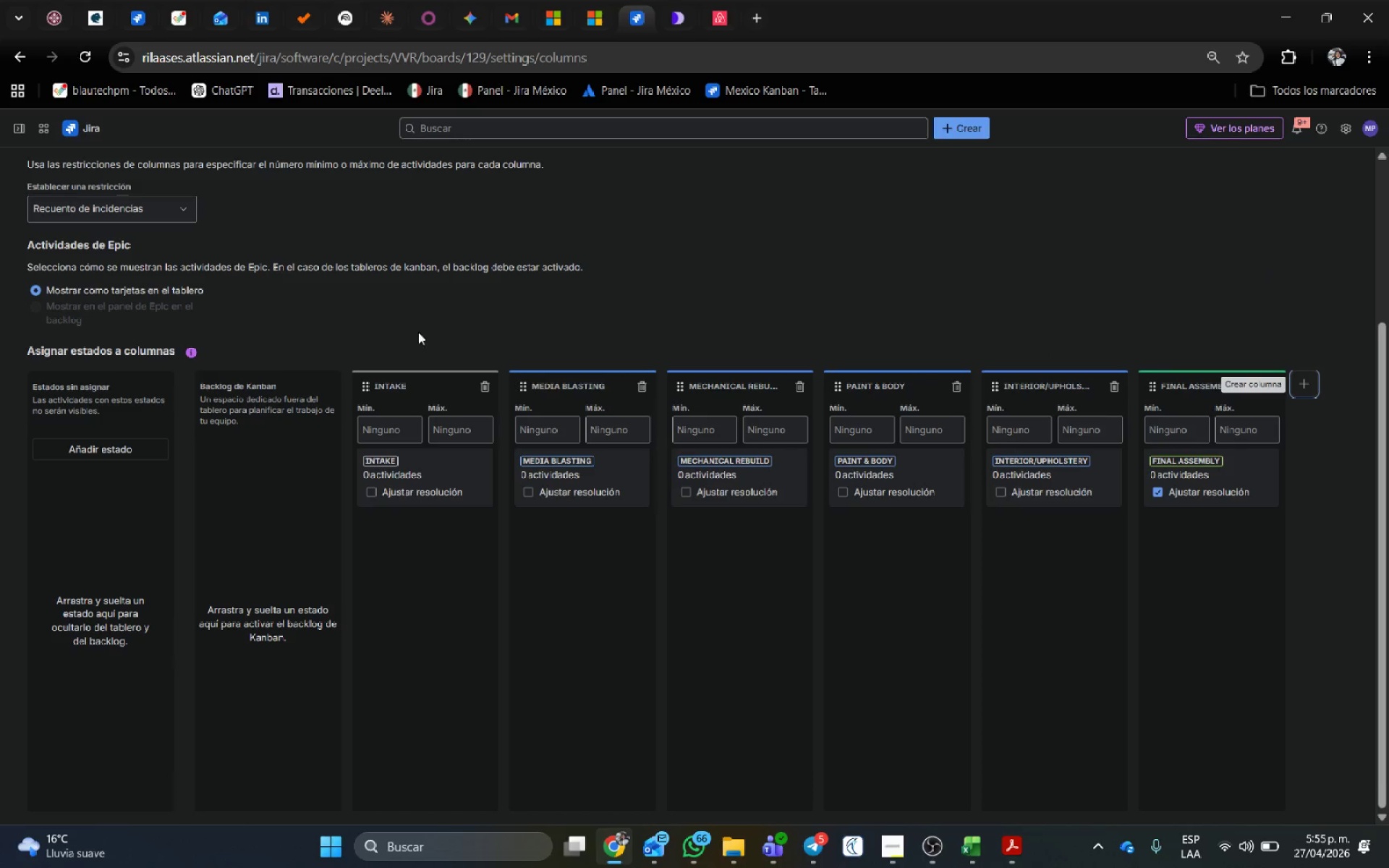 
left_click([1164, 270])
 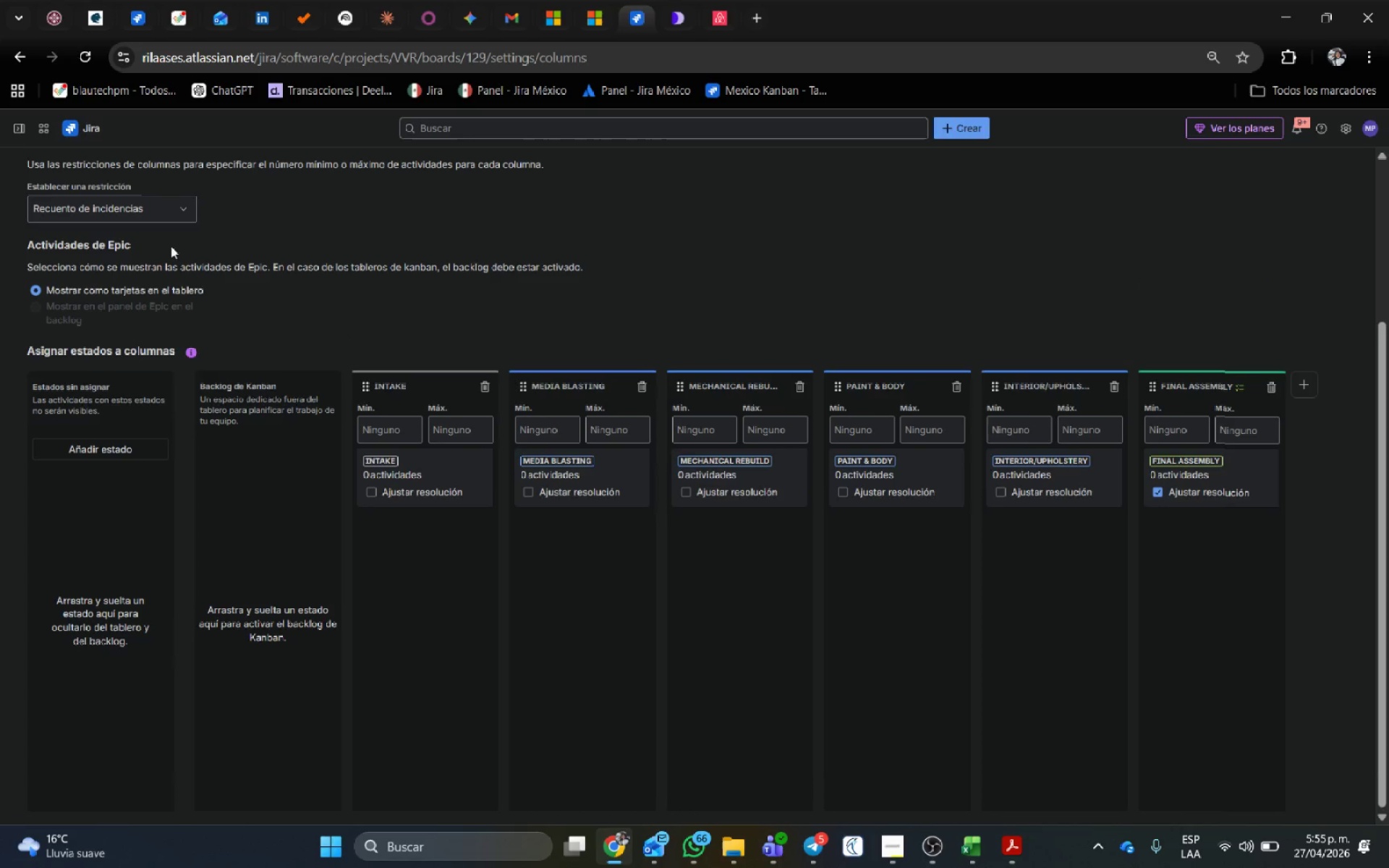 
scroll: coordinate [77, 251], scroll_direction: up, amount: 10.0
 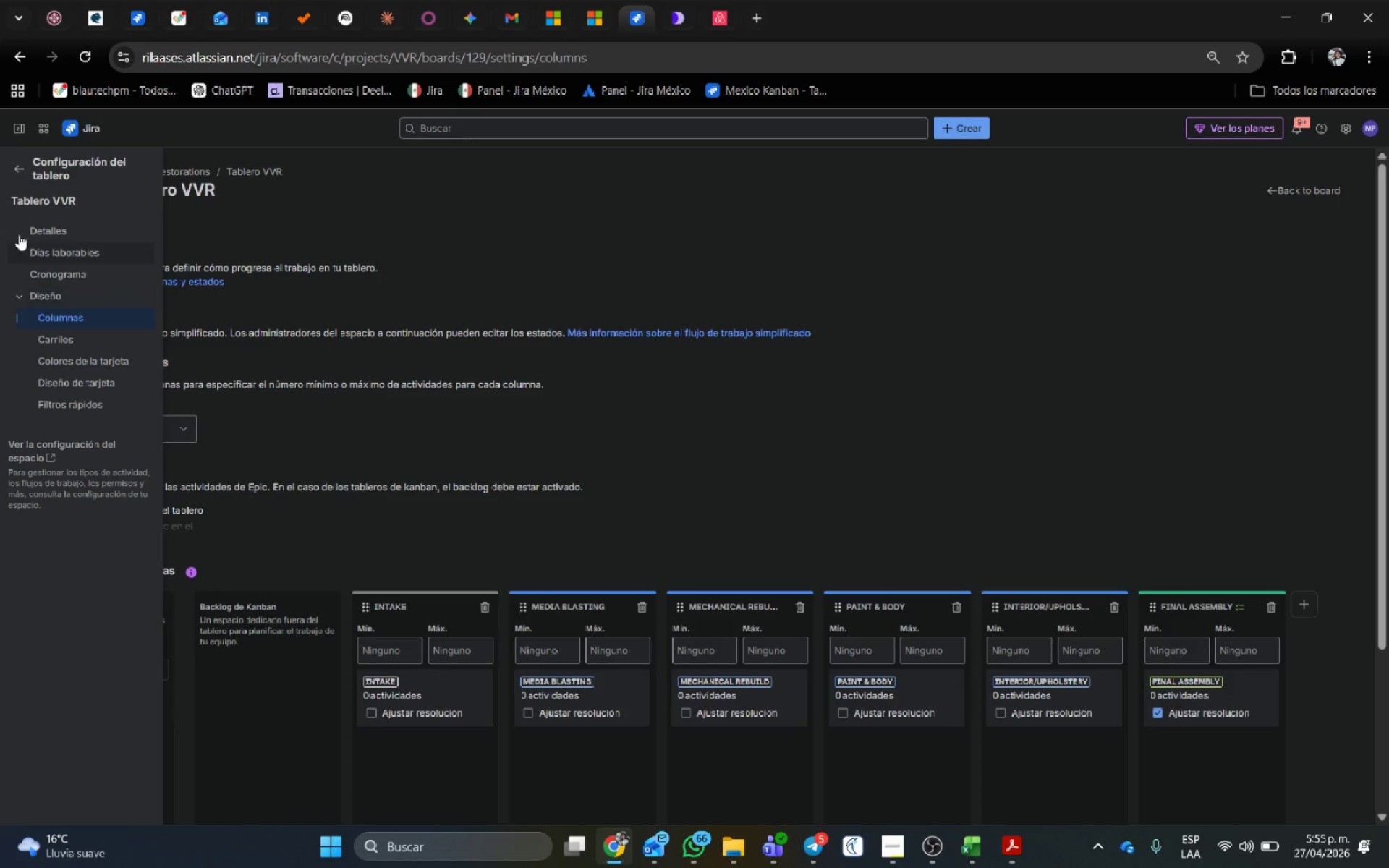 
left_click([13, 163])
 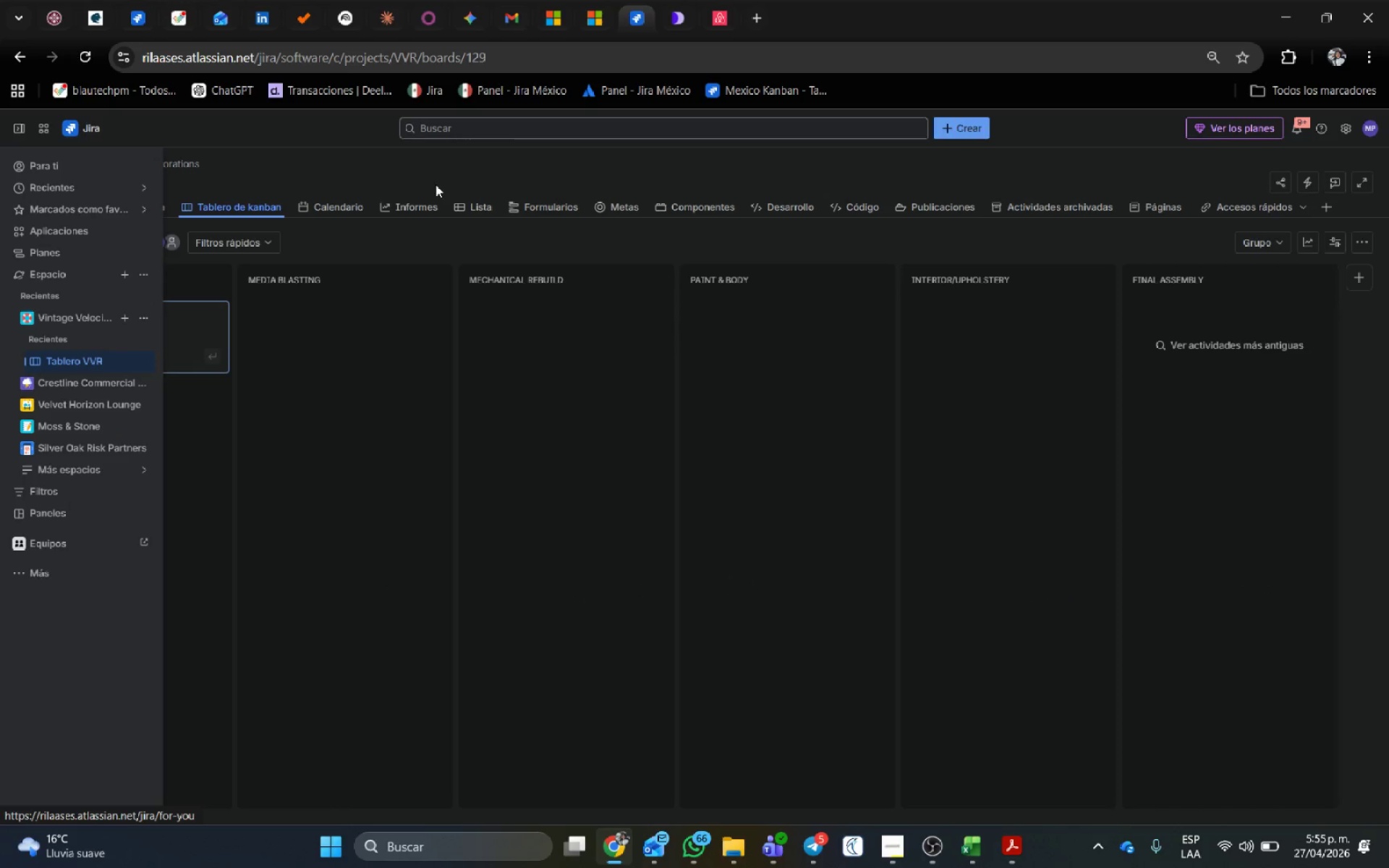 
left_click([441, 169])
 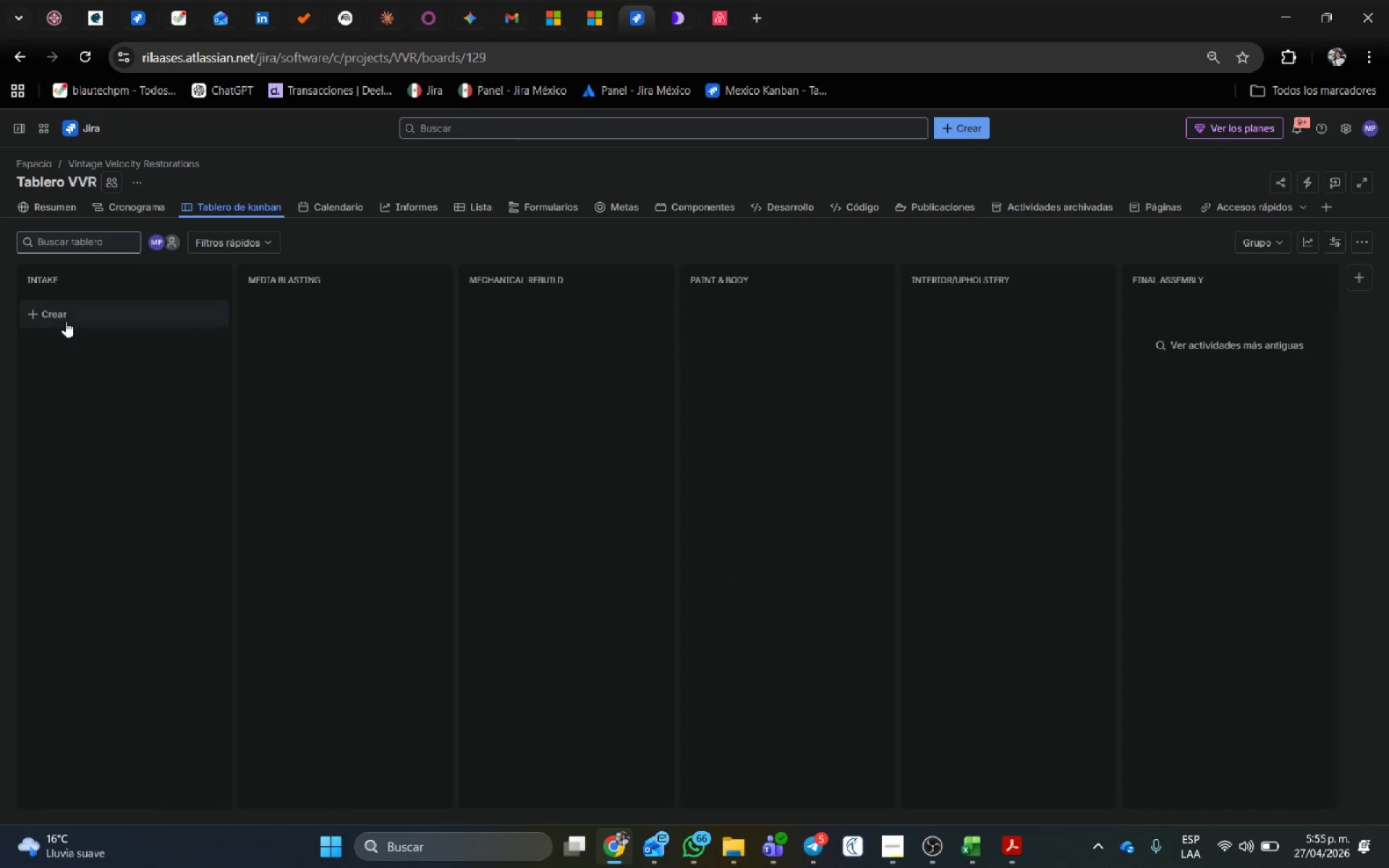 
left_click([66, 310])
 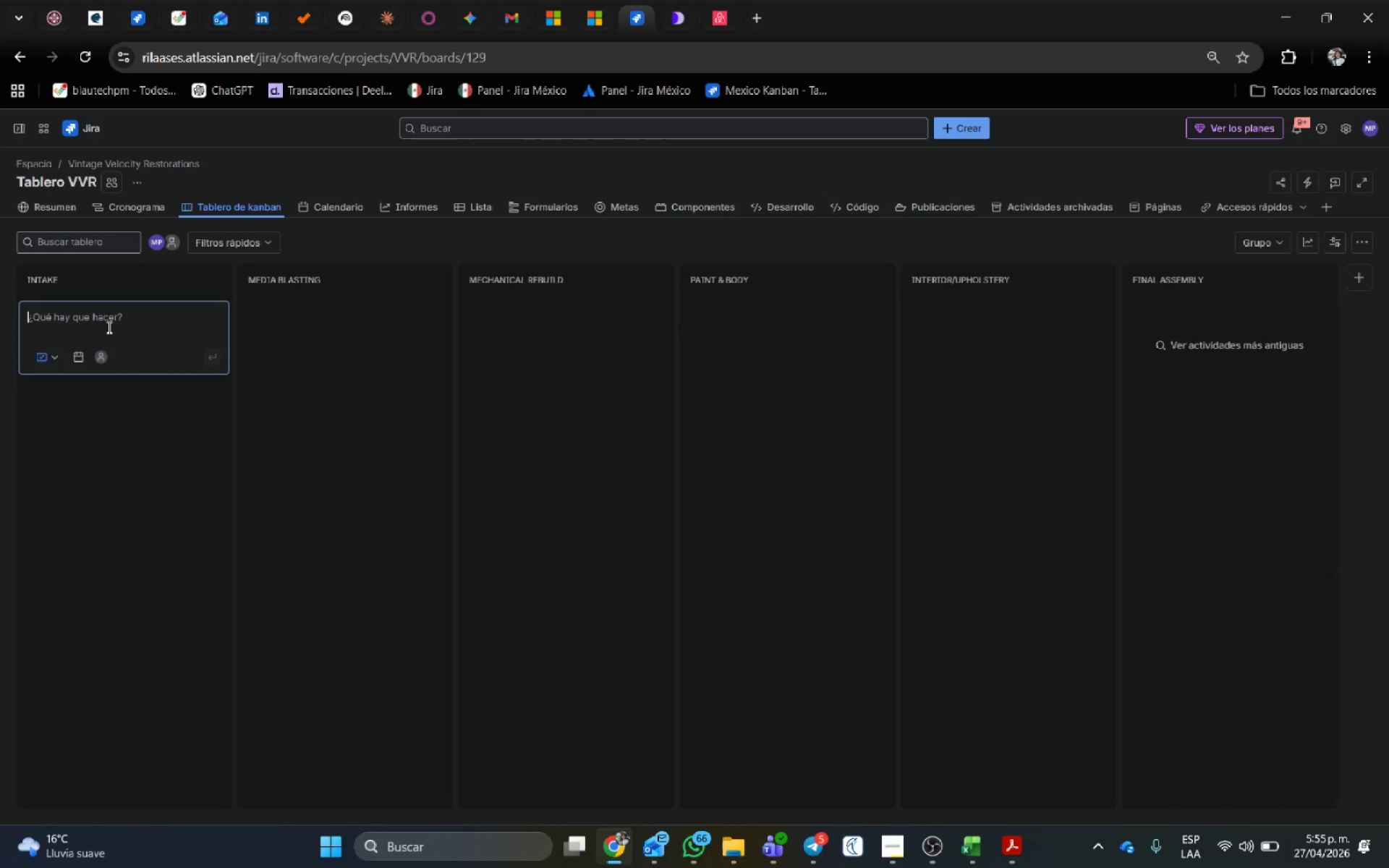 
left_click([108, 327])
 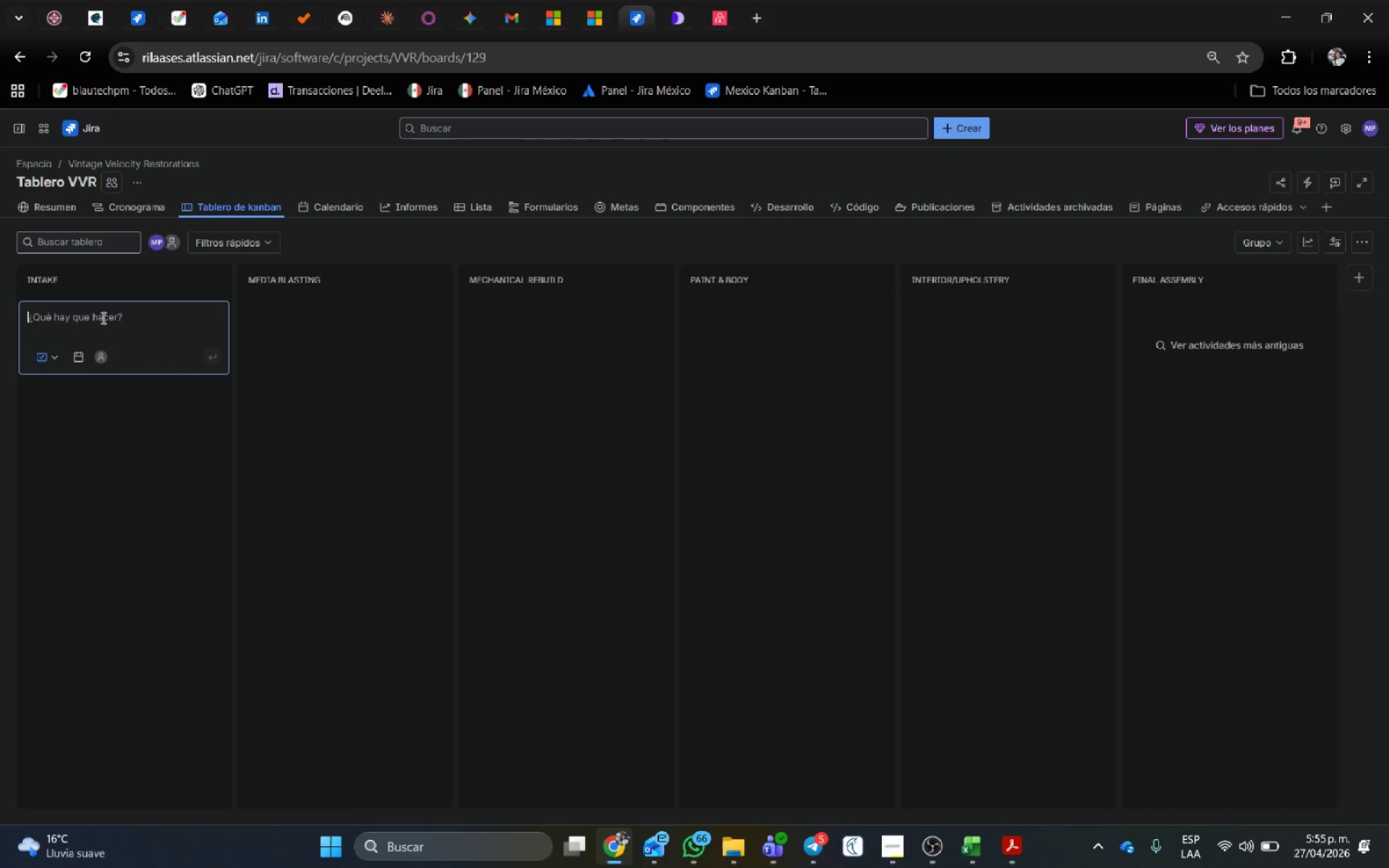 
type(TEST)
 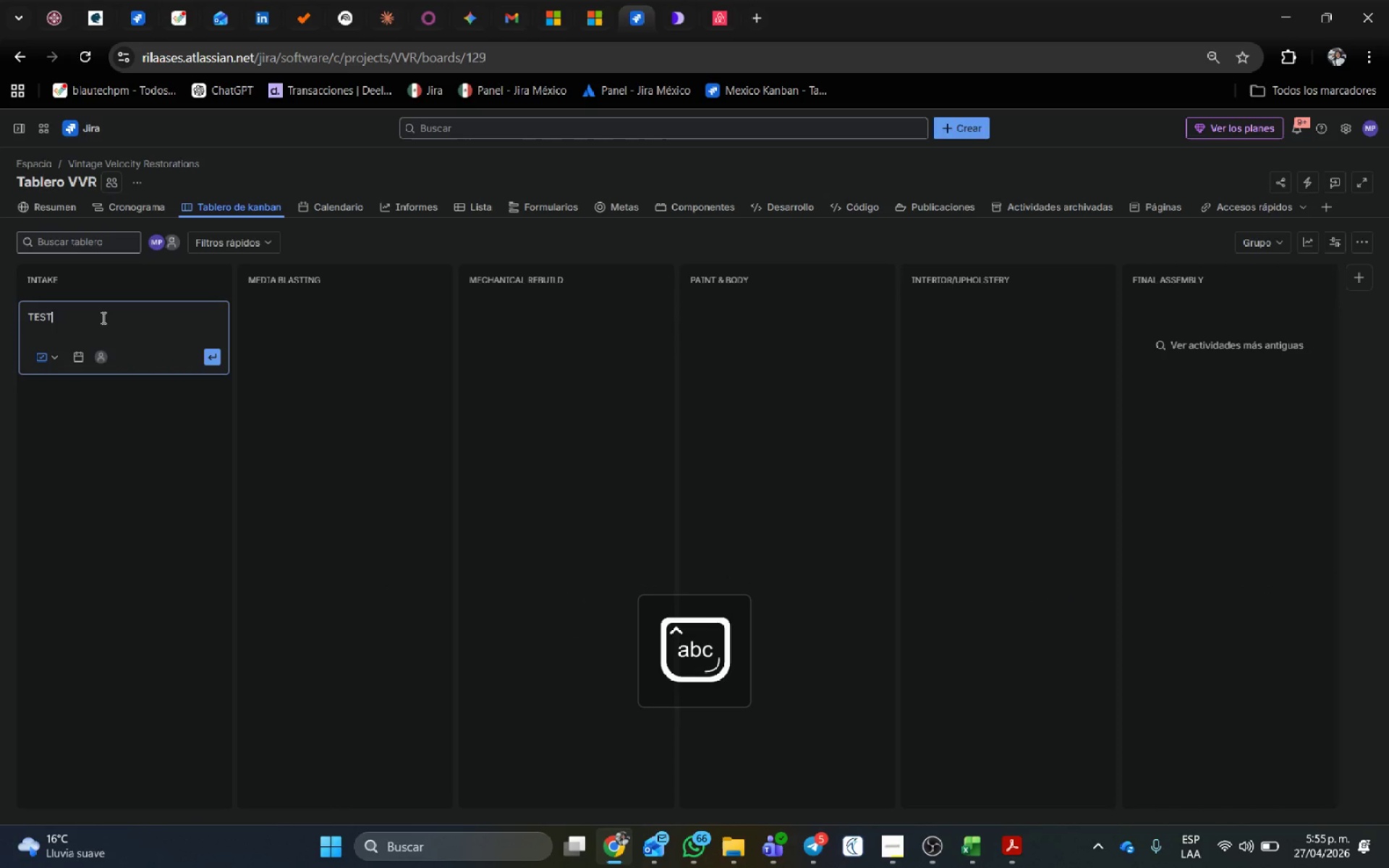 
key(Enter)
 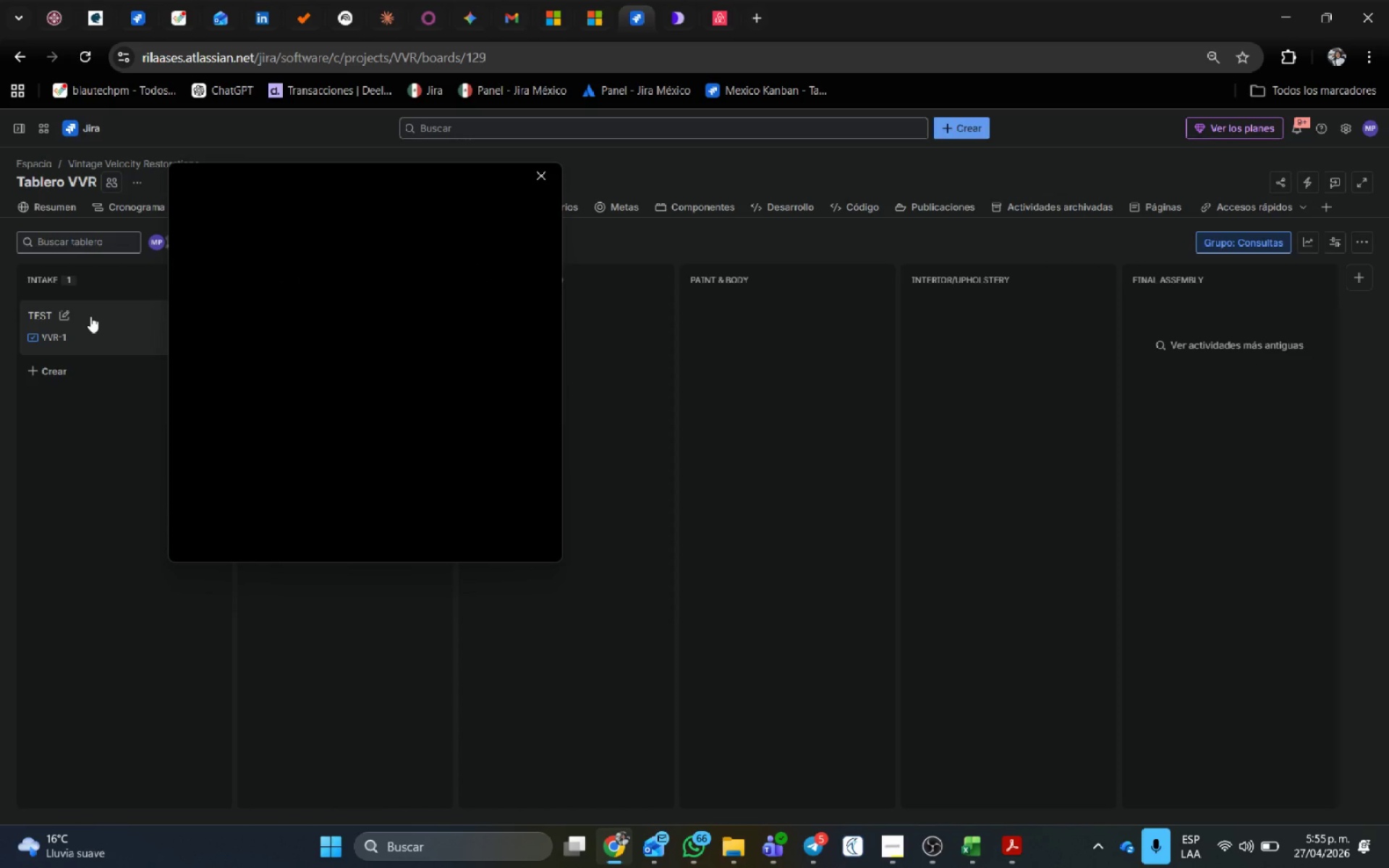 
wait(11.73)
 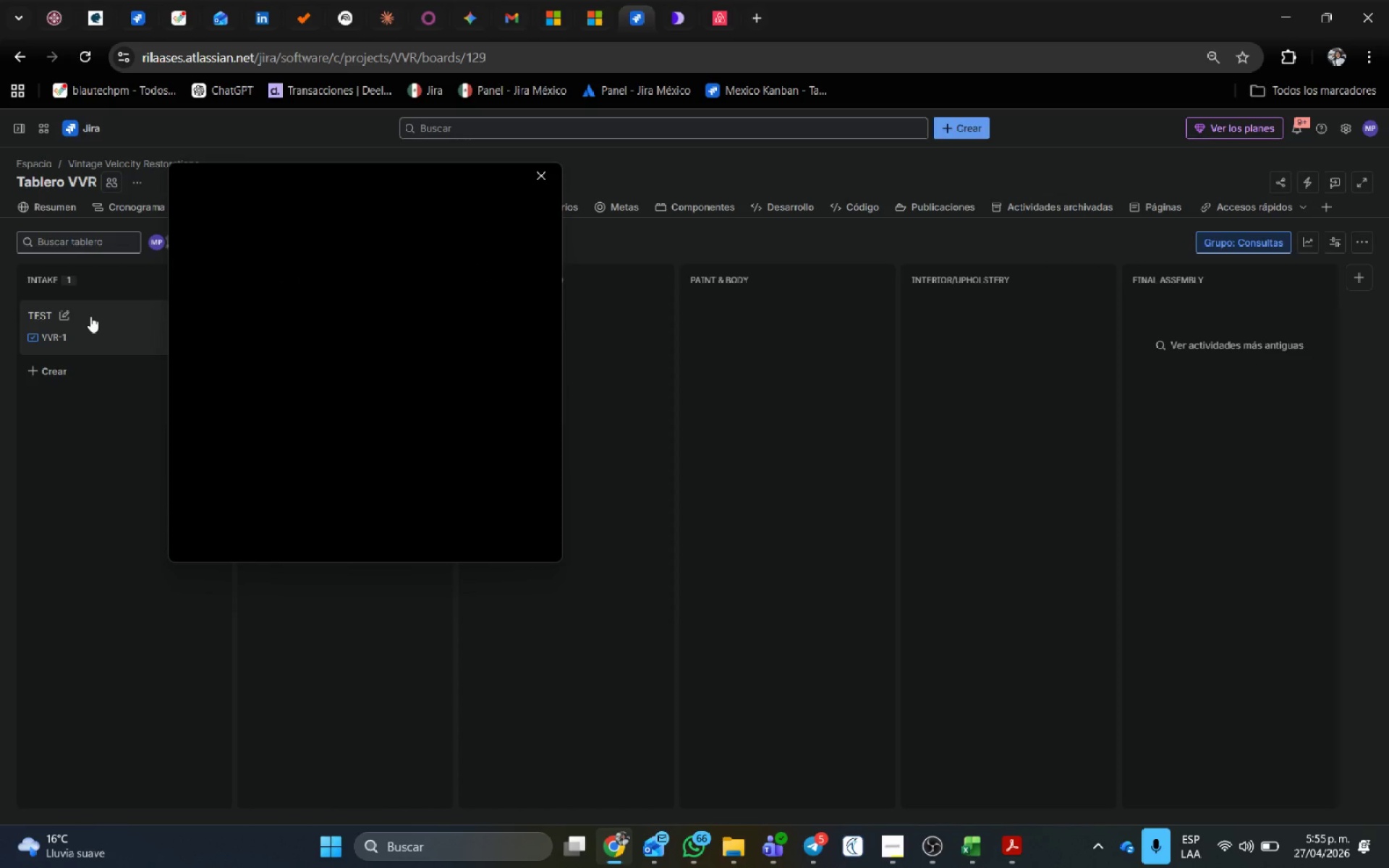 
left_click([117, 315])
 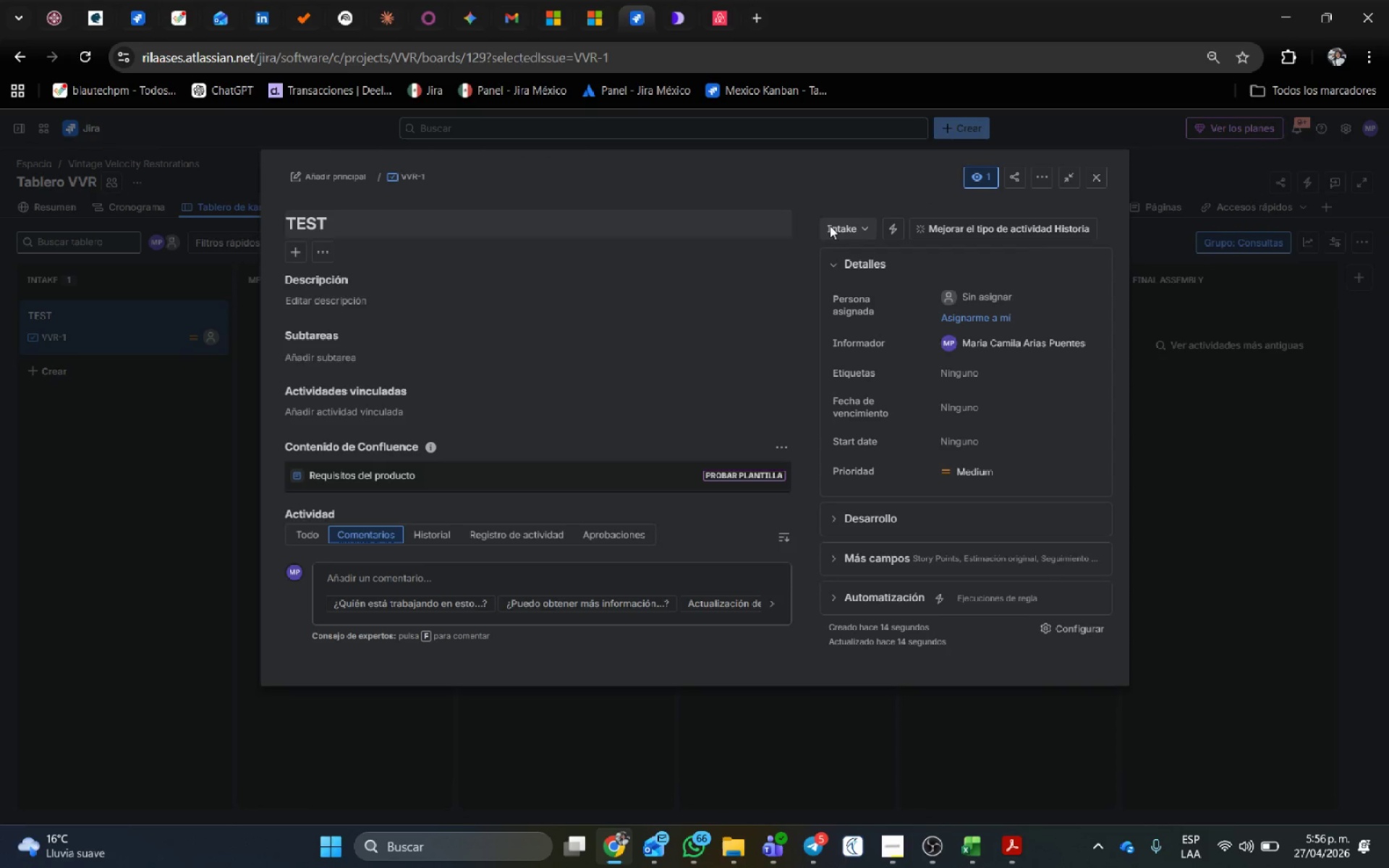 
wait(7.02)
 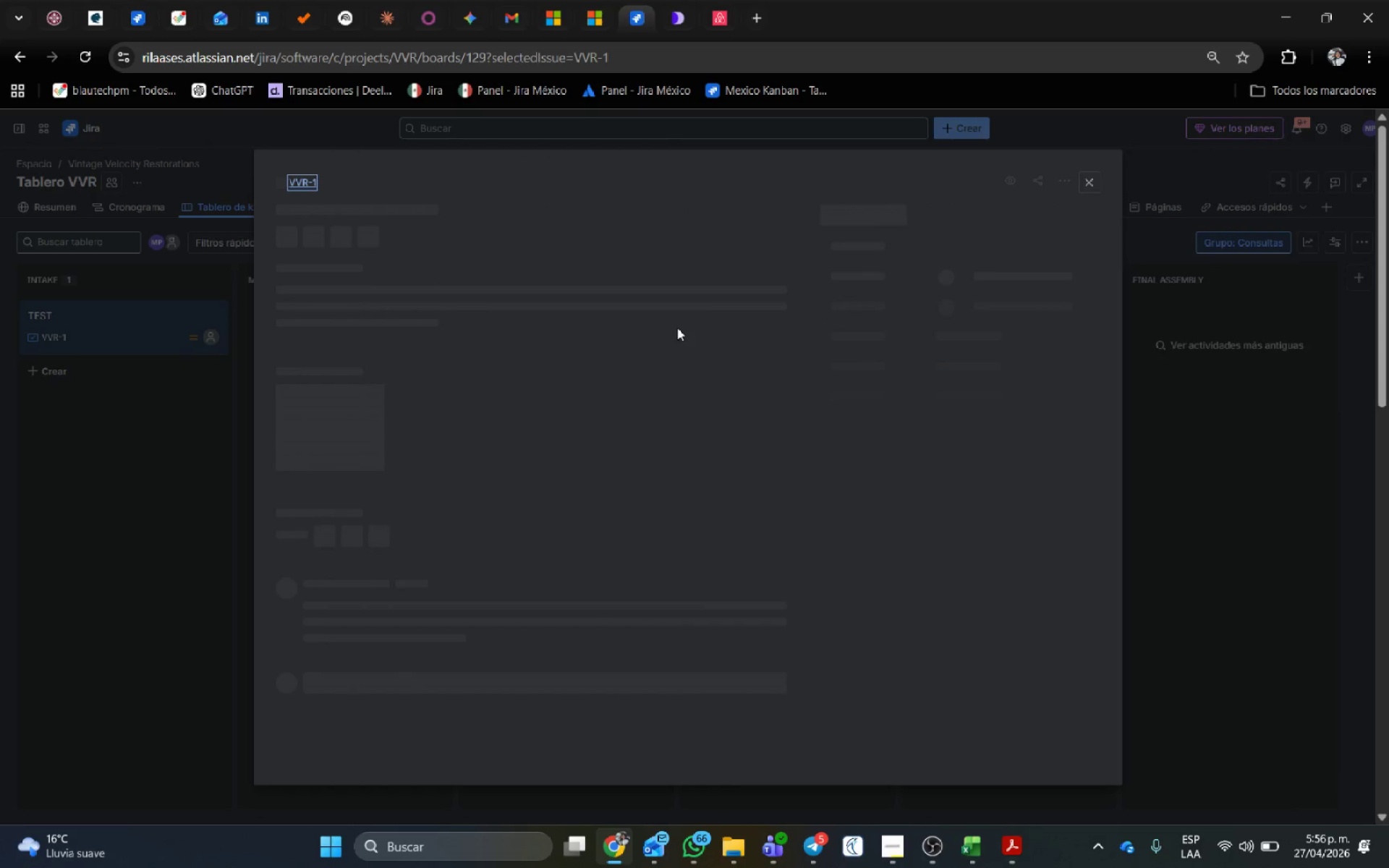 
left_click([1068, 629])
 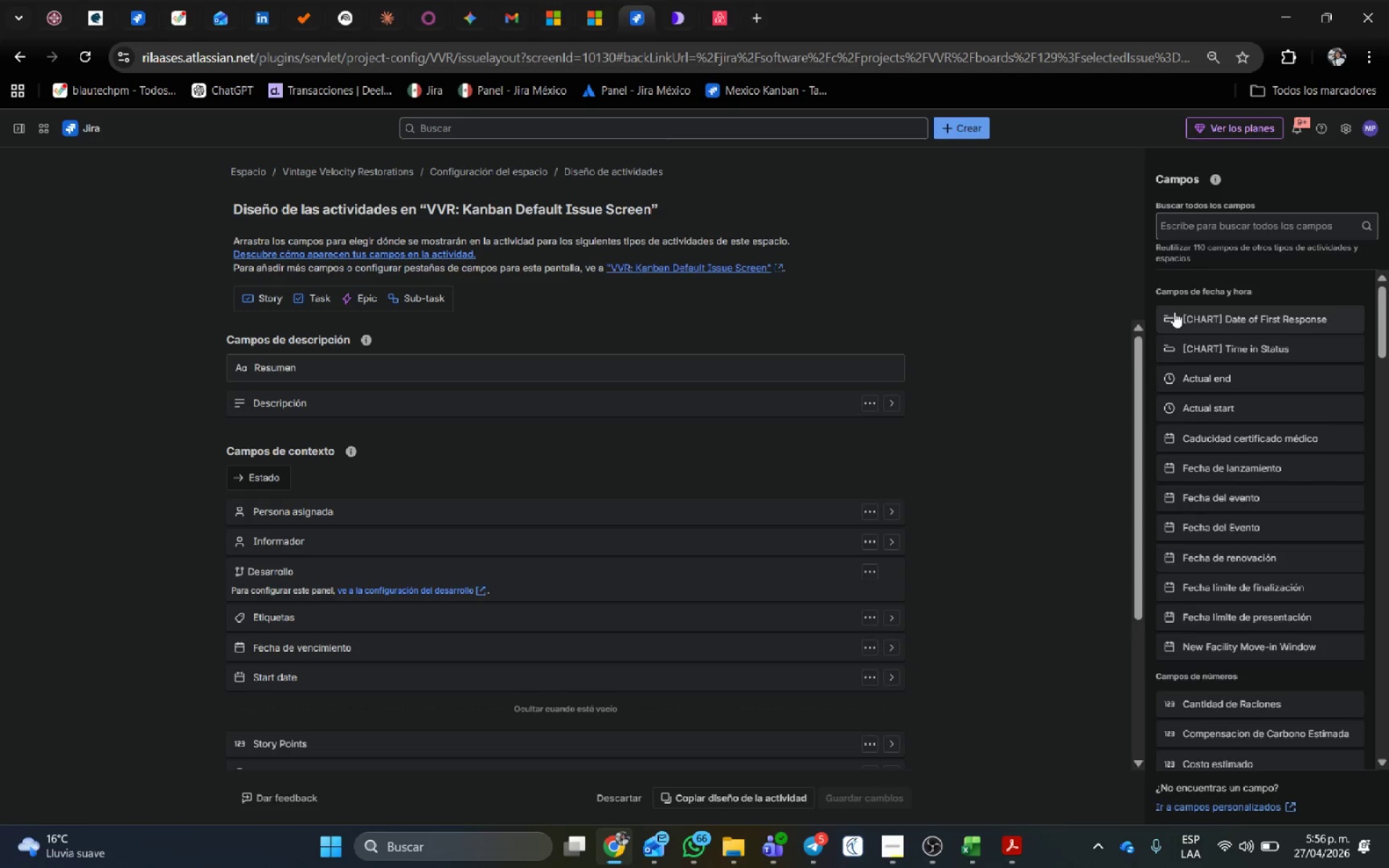 
scroll: coordinate [1156, 681], scroll_direction: down, amount: 2.0
 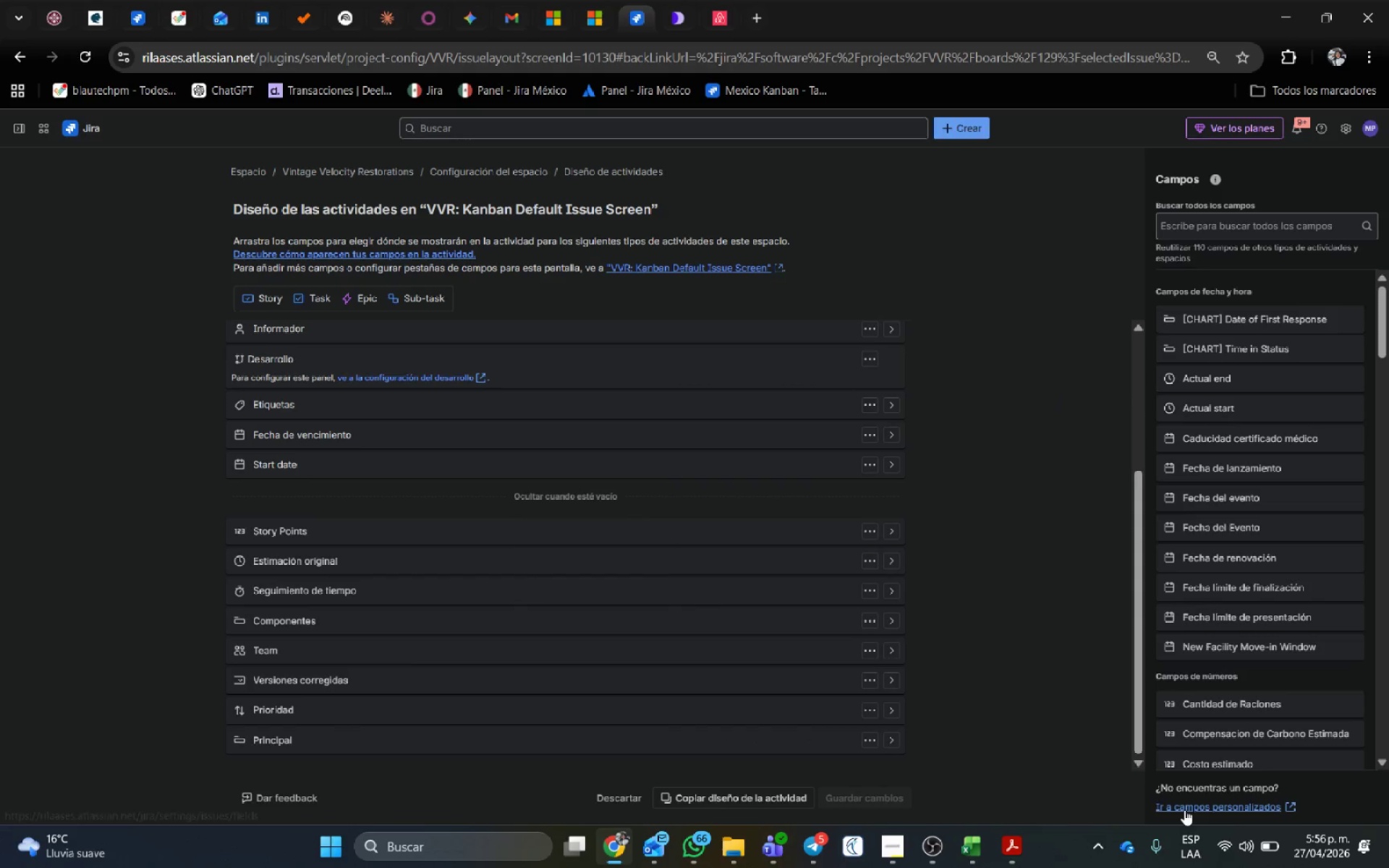 
left_click([1184, 809])
 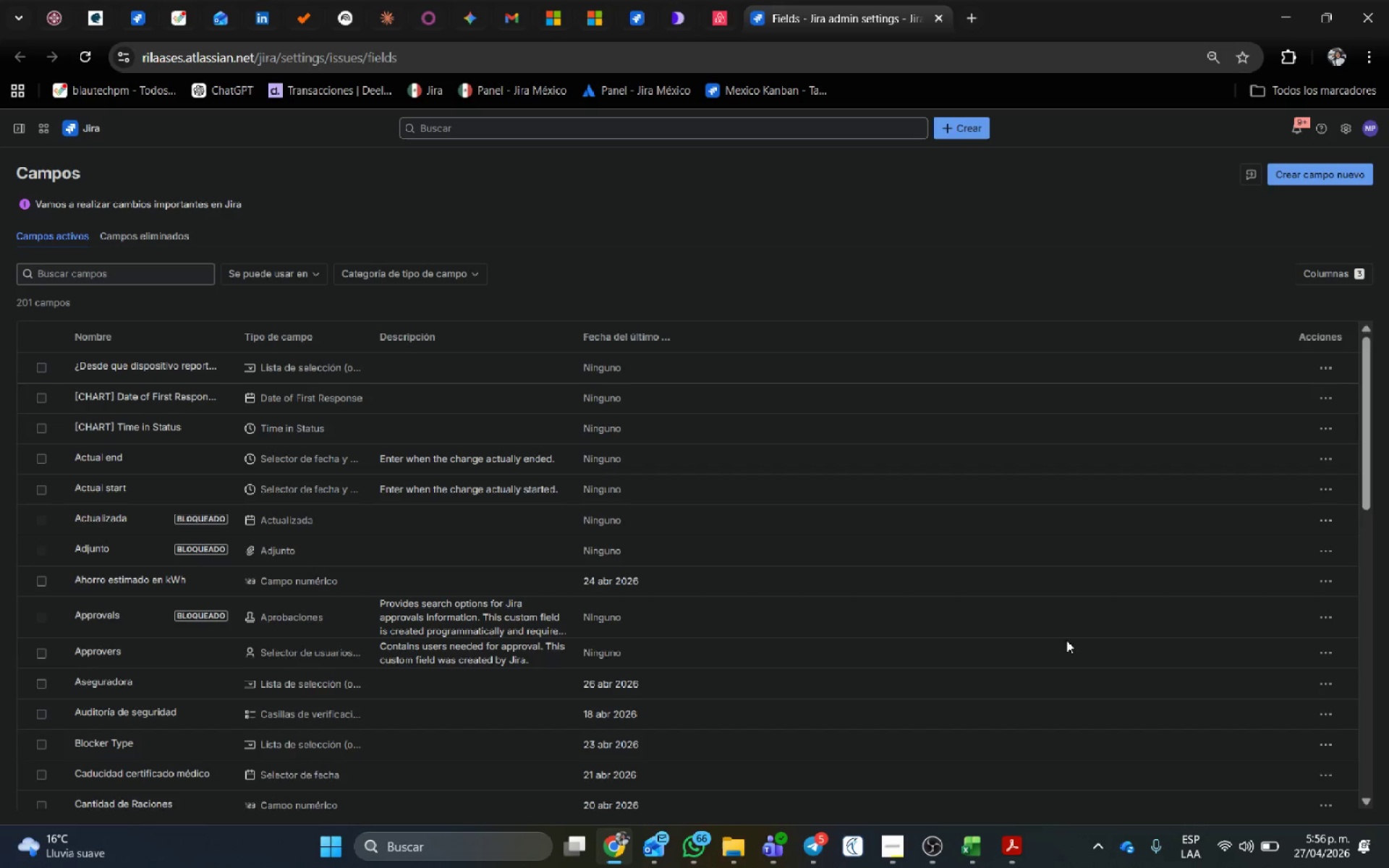 
left_click([1356, 174])
 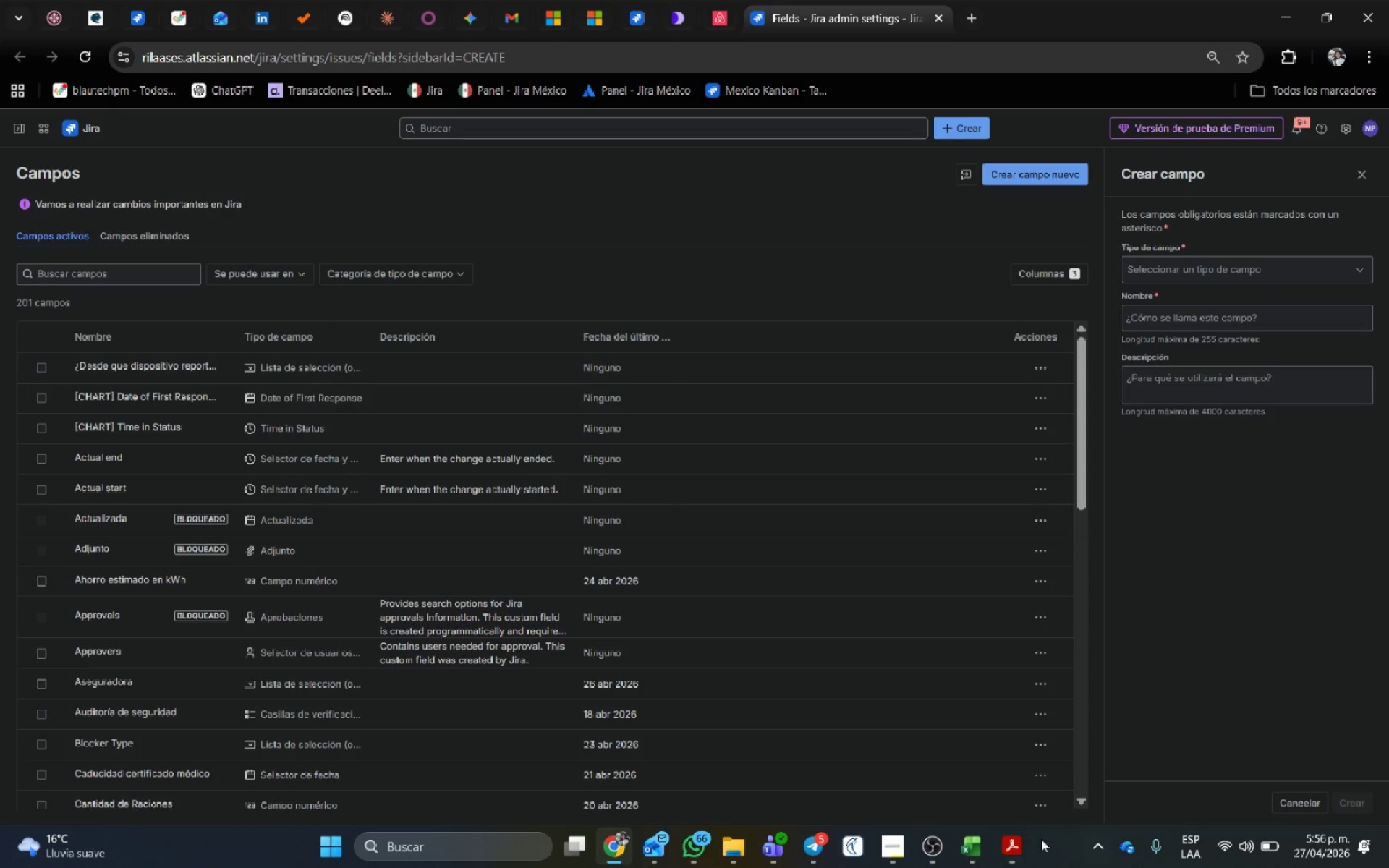 
left_click([901, 841])